 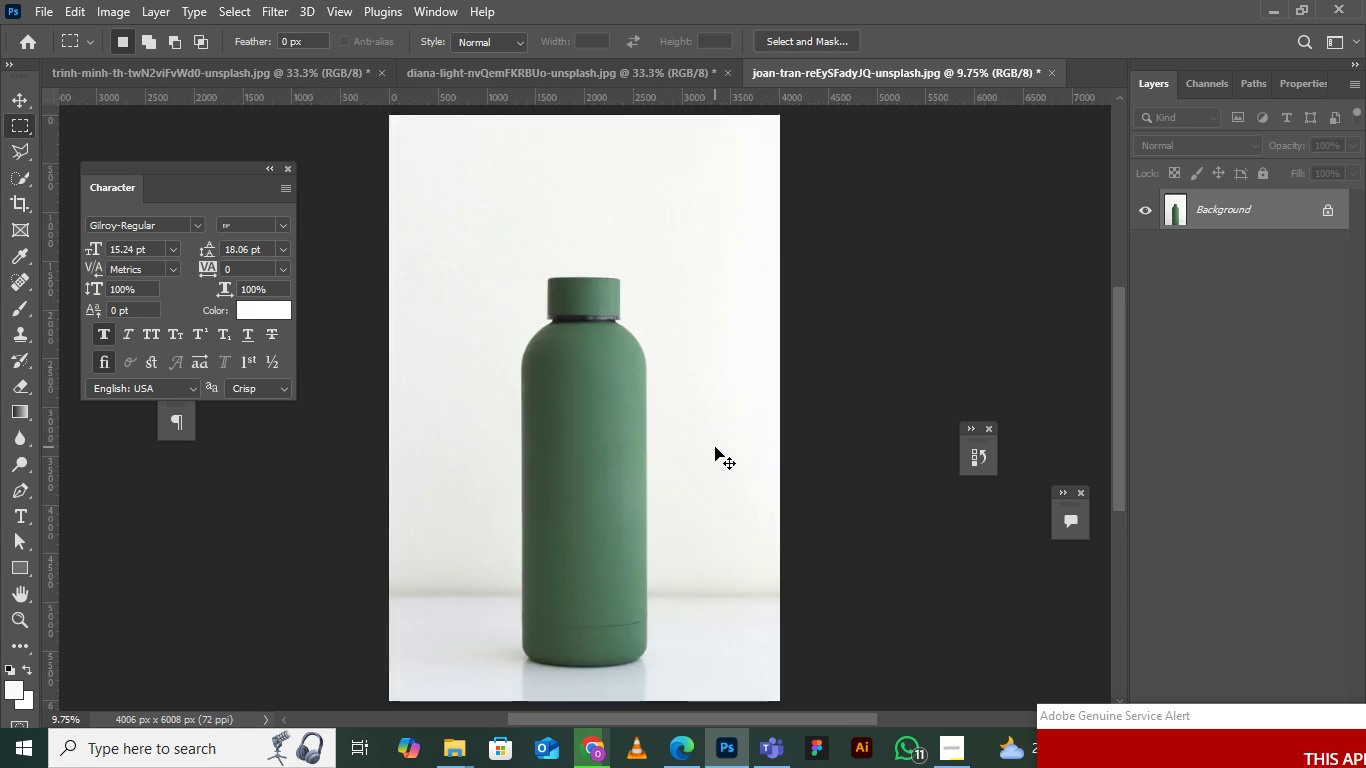 
key(Control+Minus)
 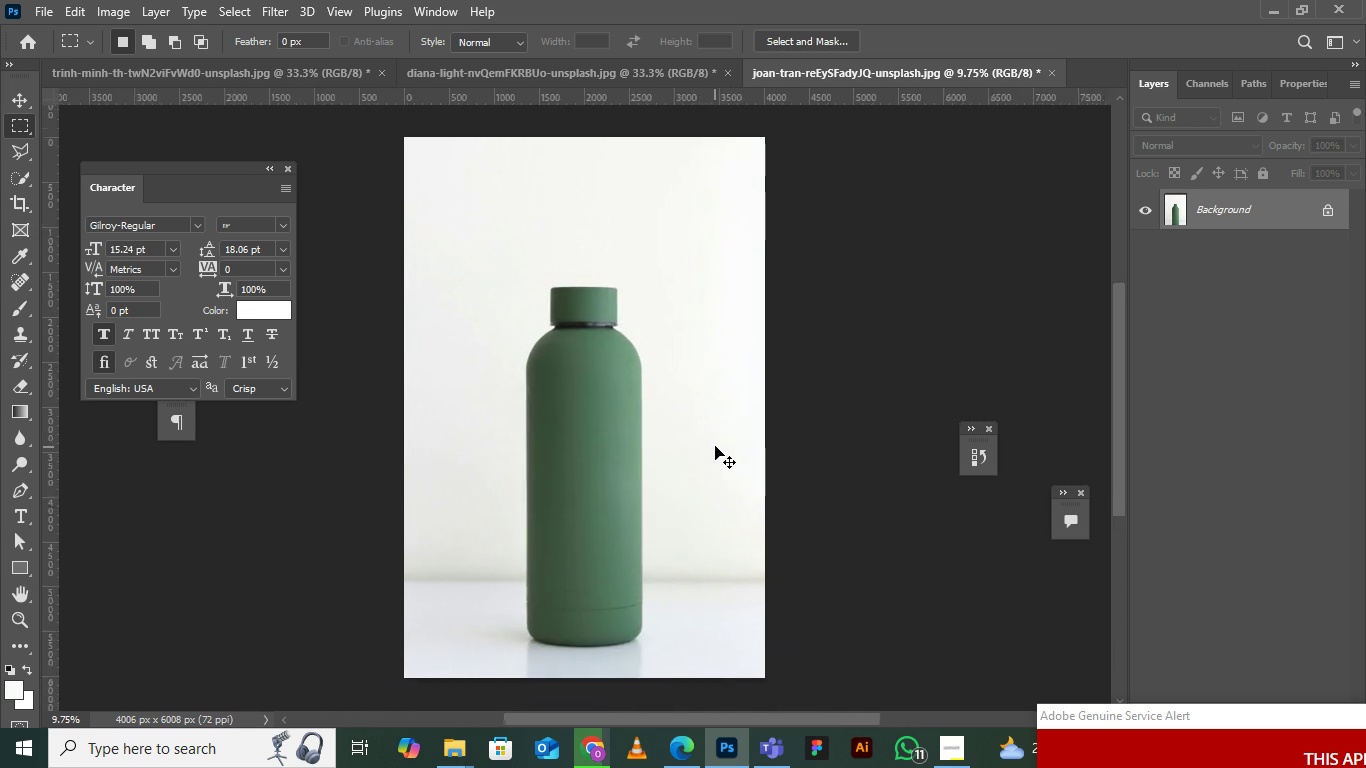 
key(Control+Minus)
 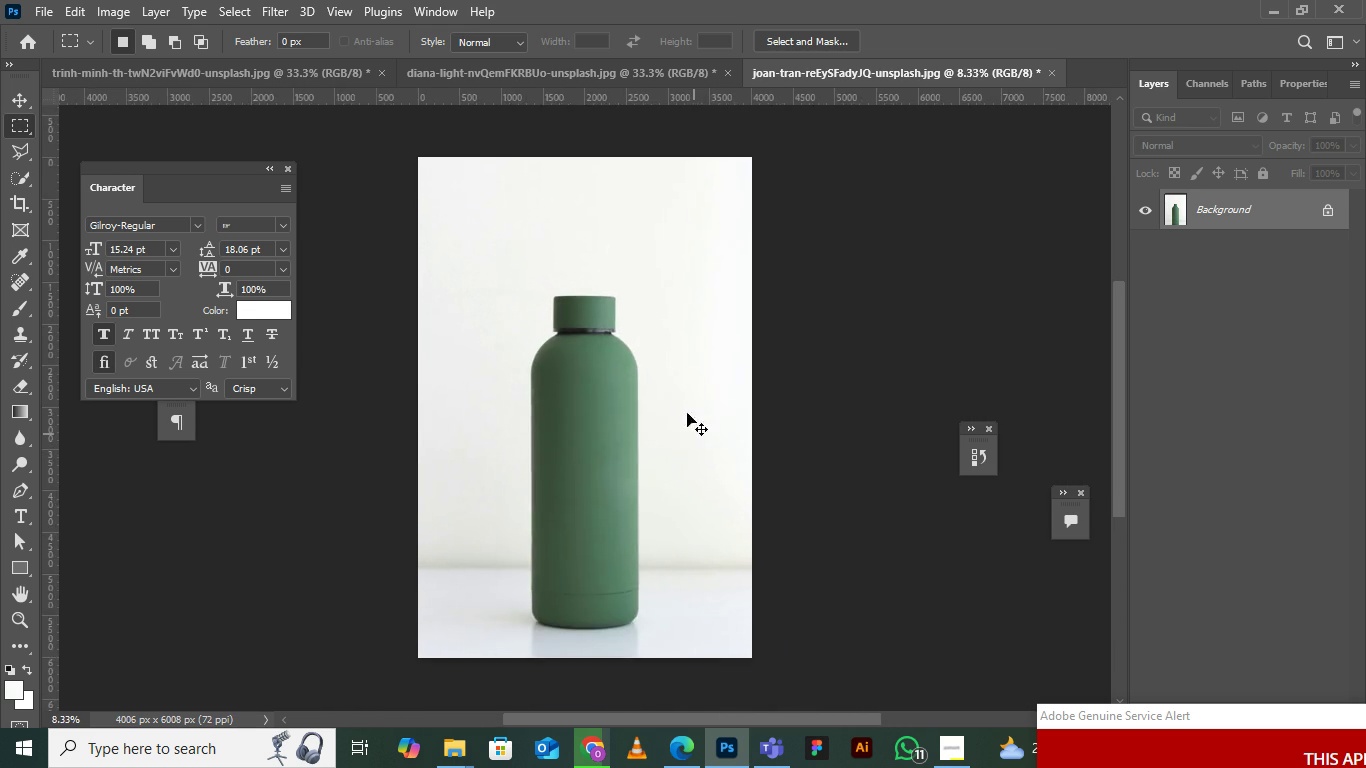 
key(Control+Equal)
 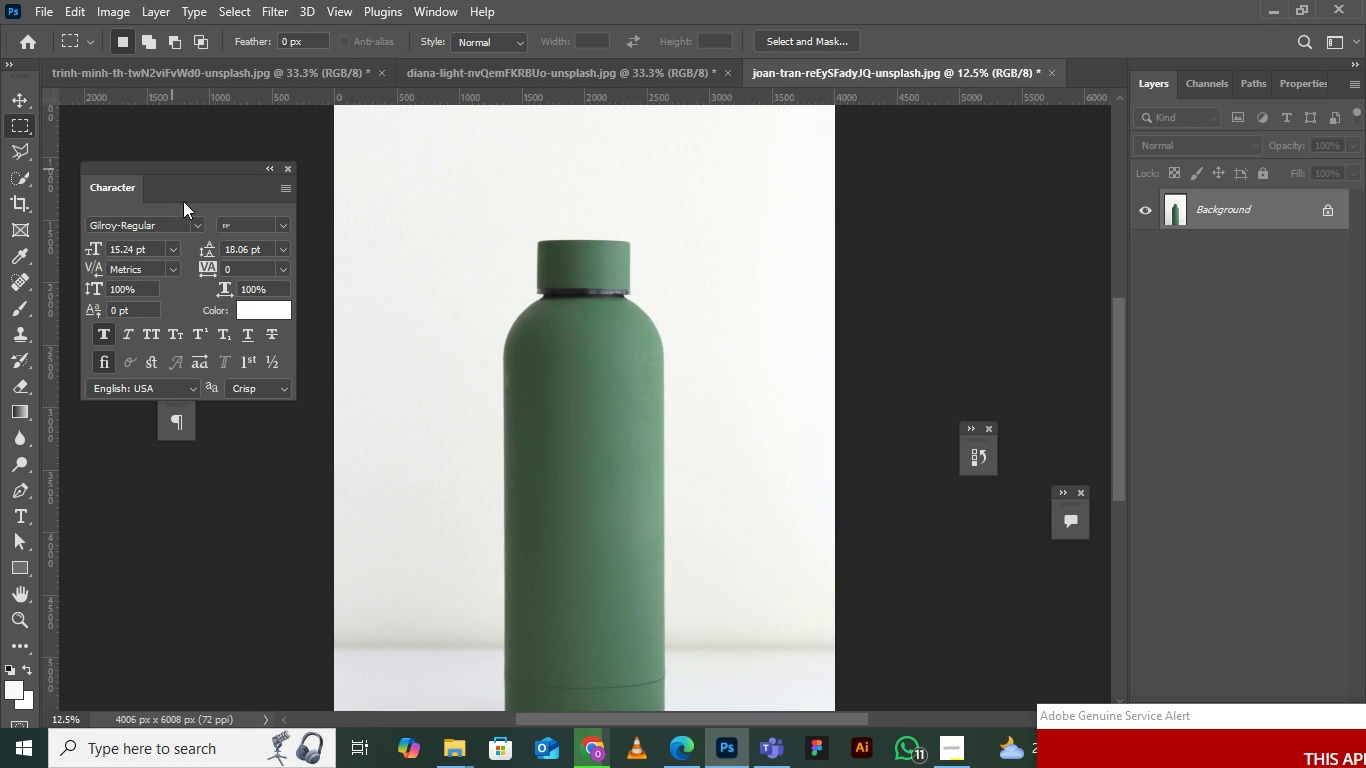 
wait(6.5)
 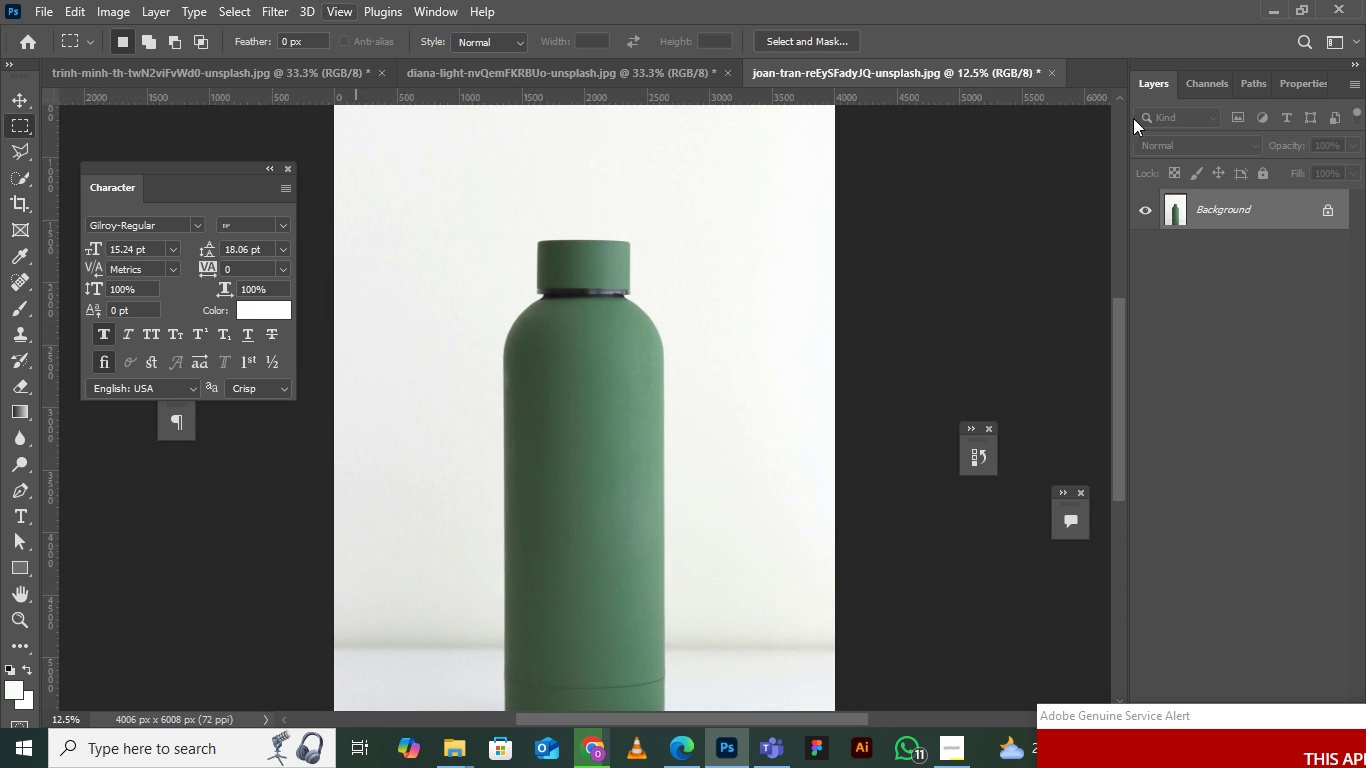 
left_click([986, 458])
 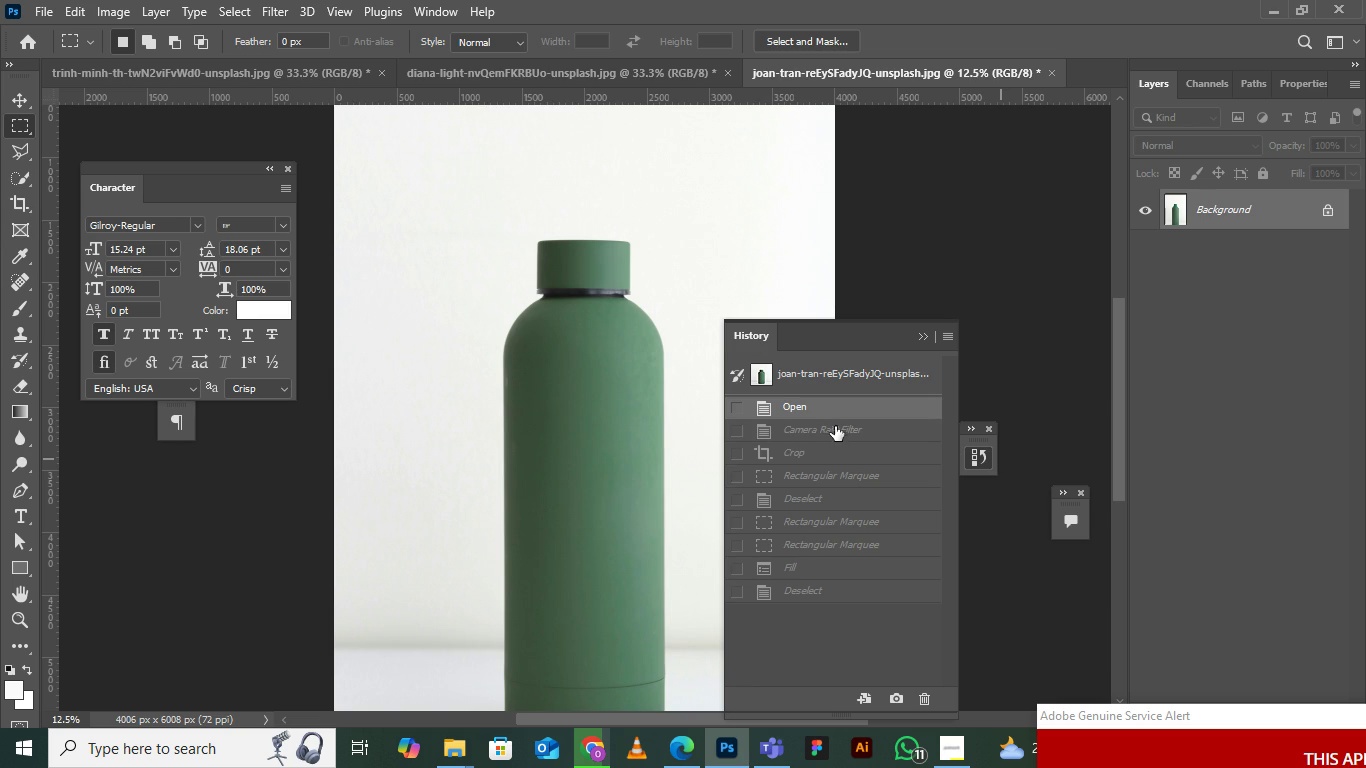 
left_click([835, 426])